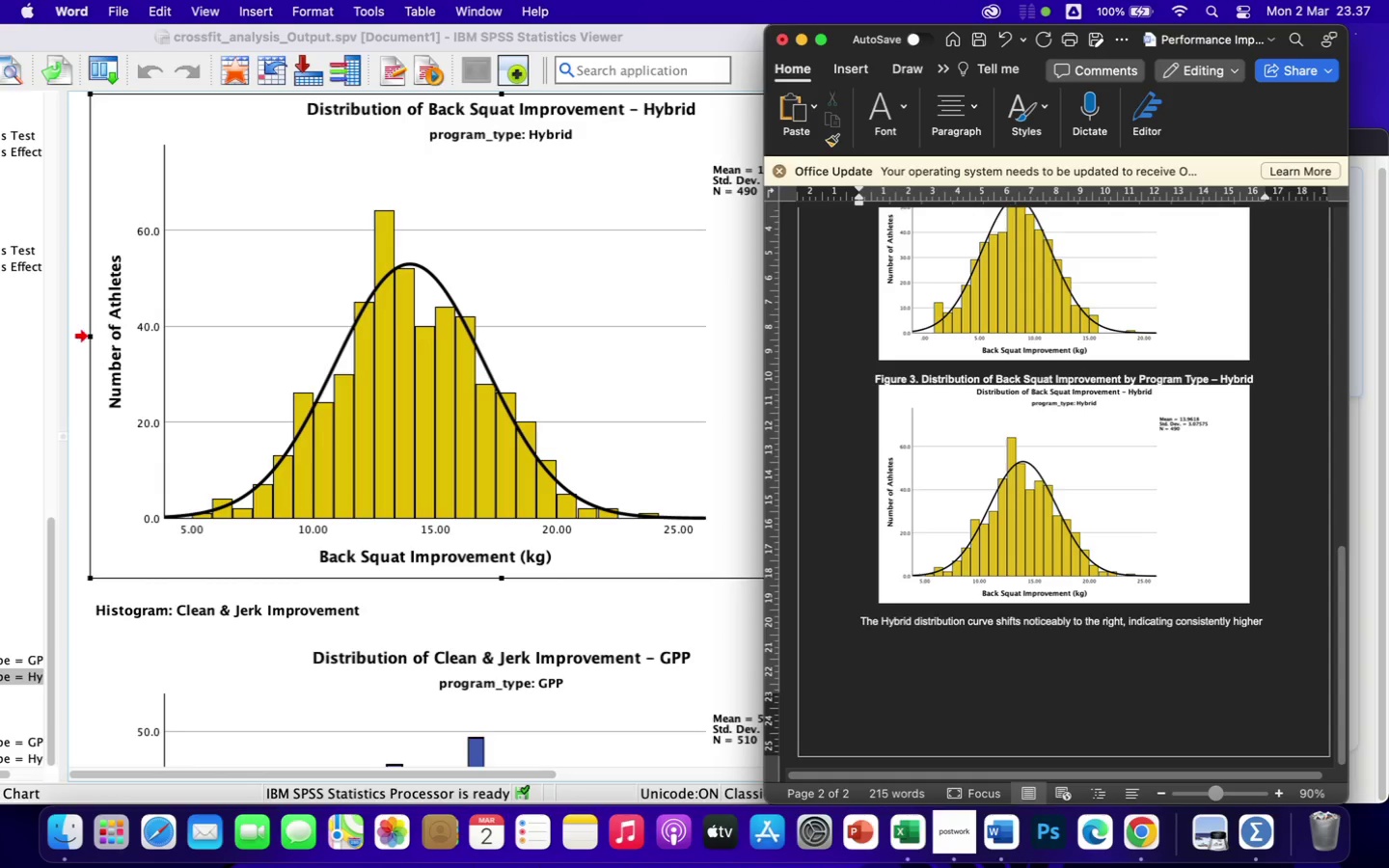 
type( strength gains across the athlete population, not jus)
 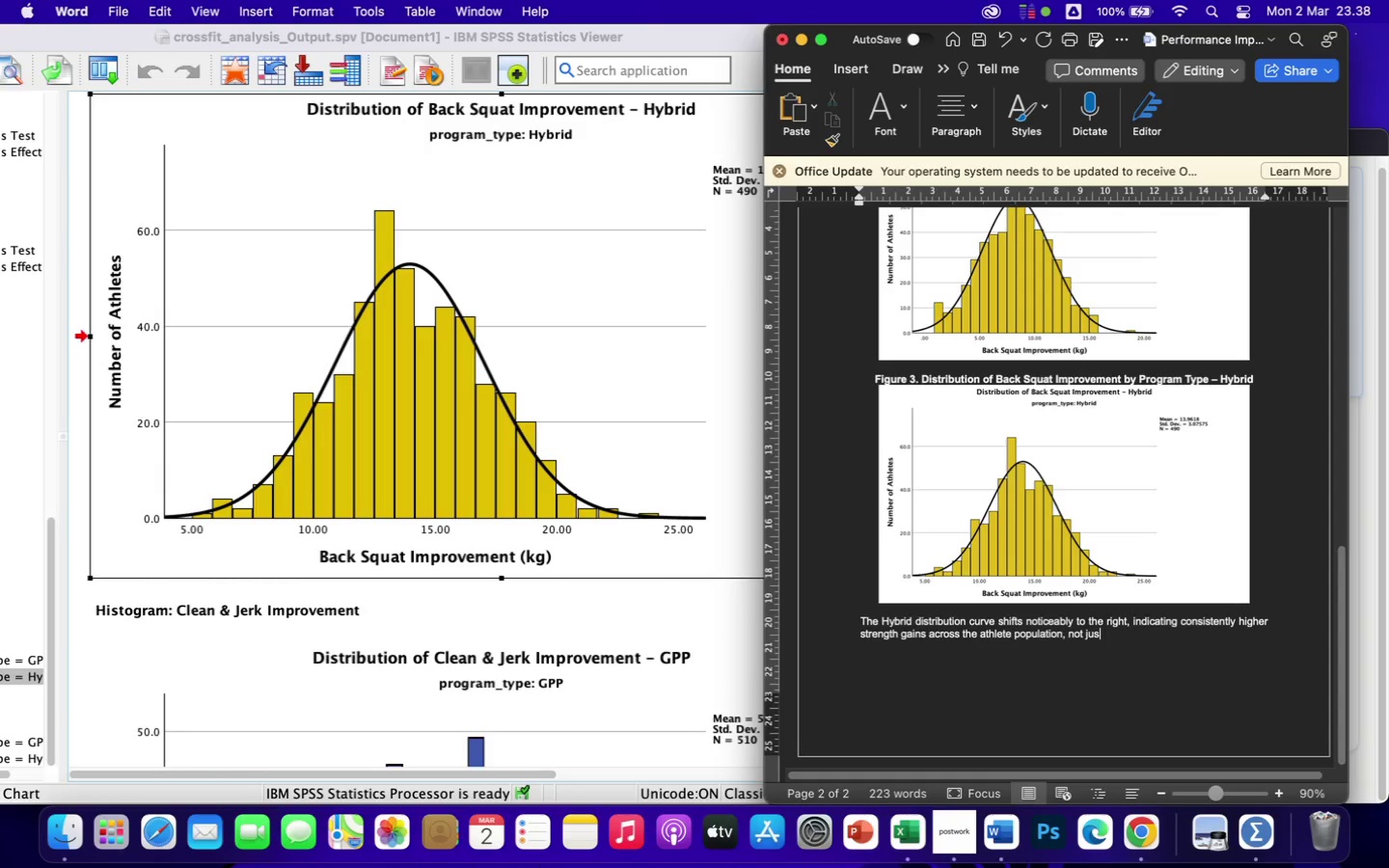 
type(t isolated outliers. The distribution maintains near-normal shape, supporting)
 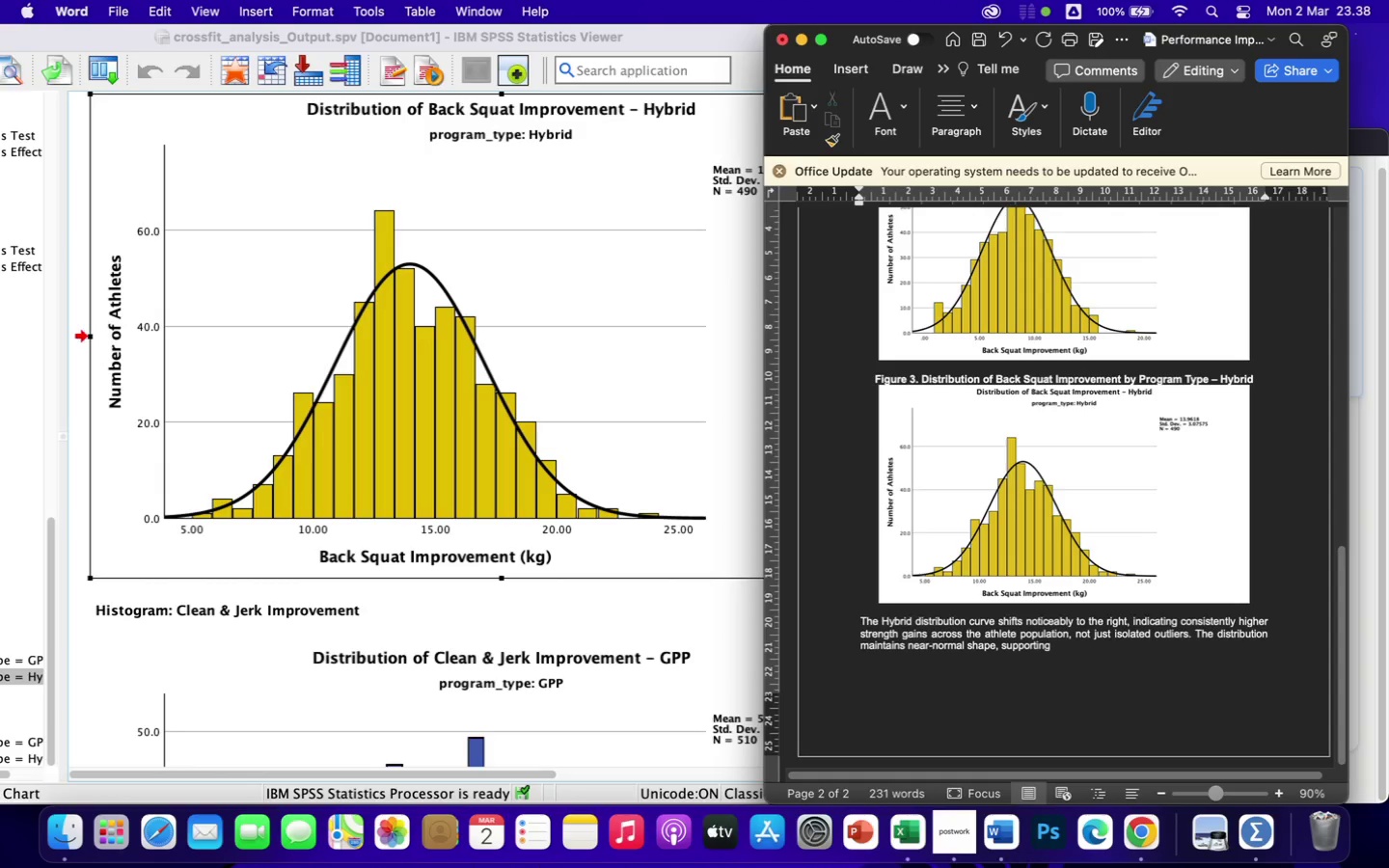 
type( parametric validity.)
 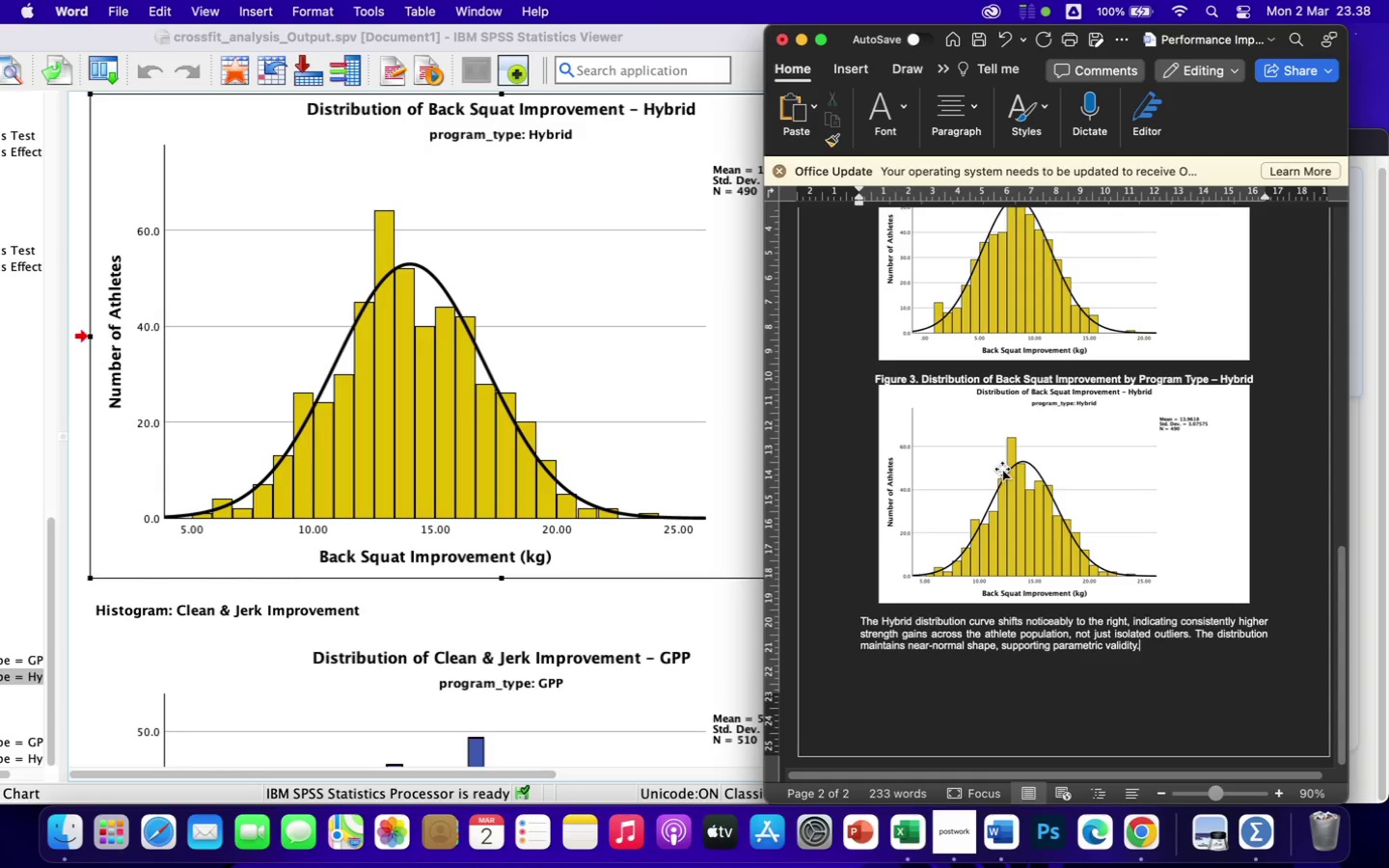 
wait(9.46)
 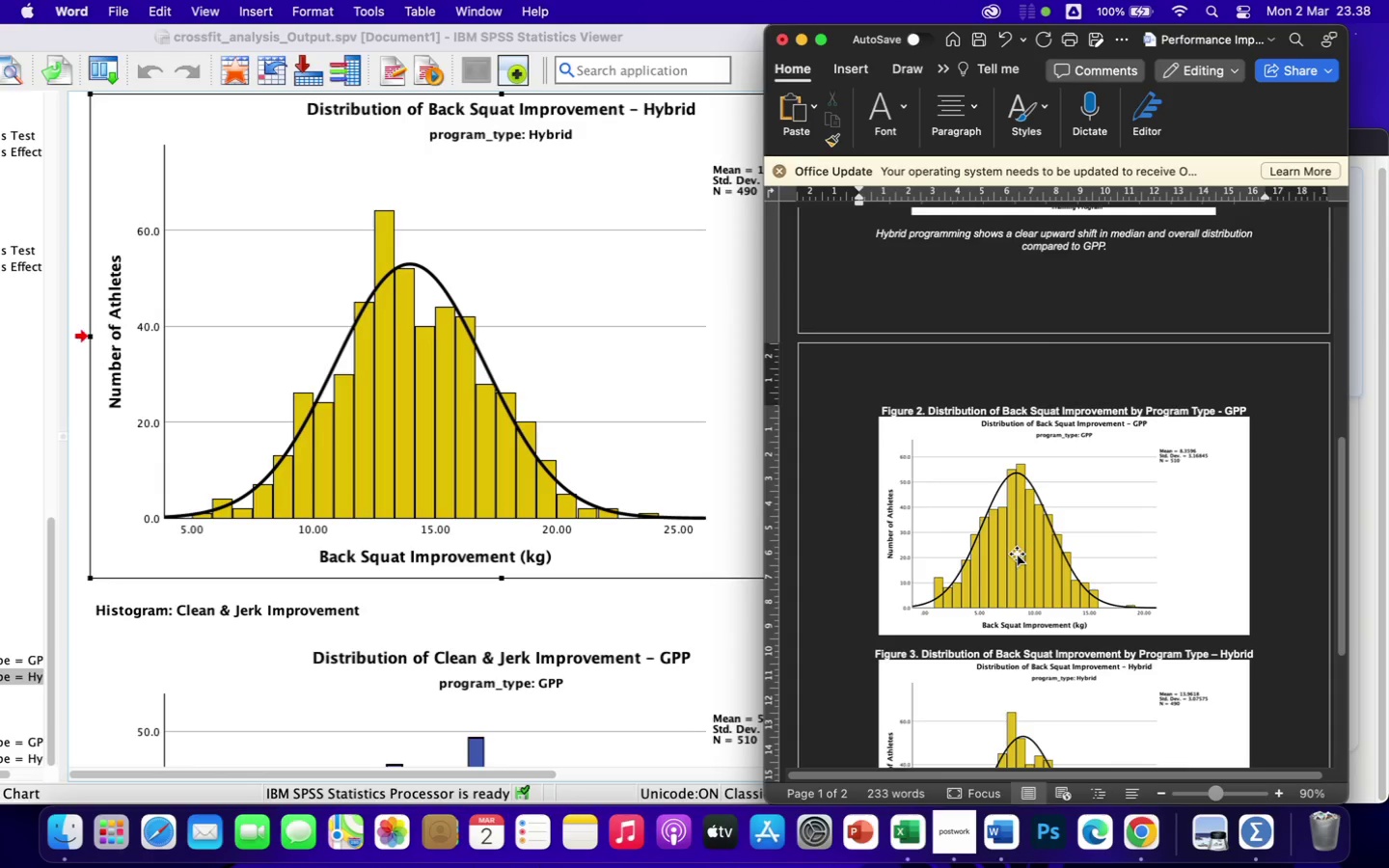 
left_click([967, 576])
 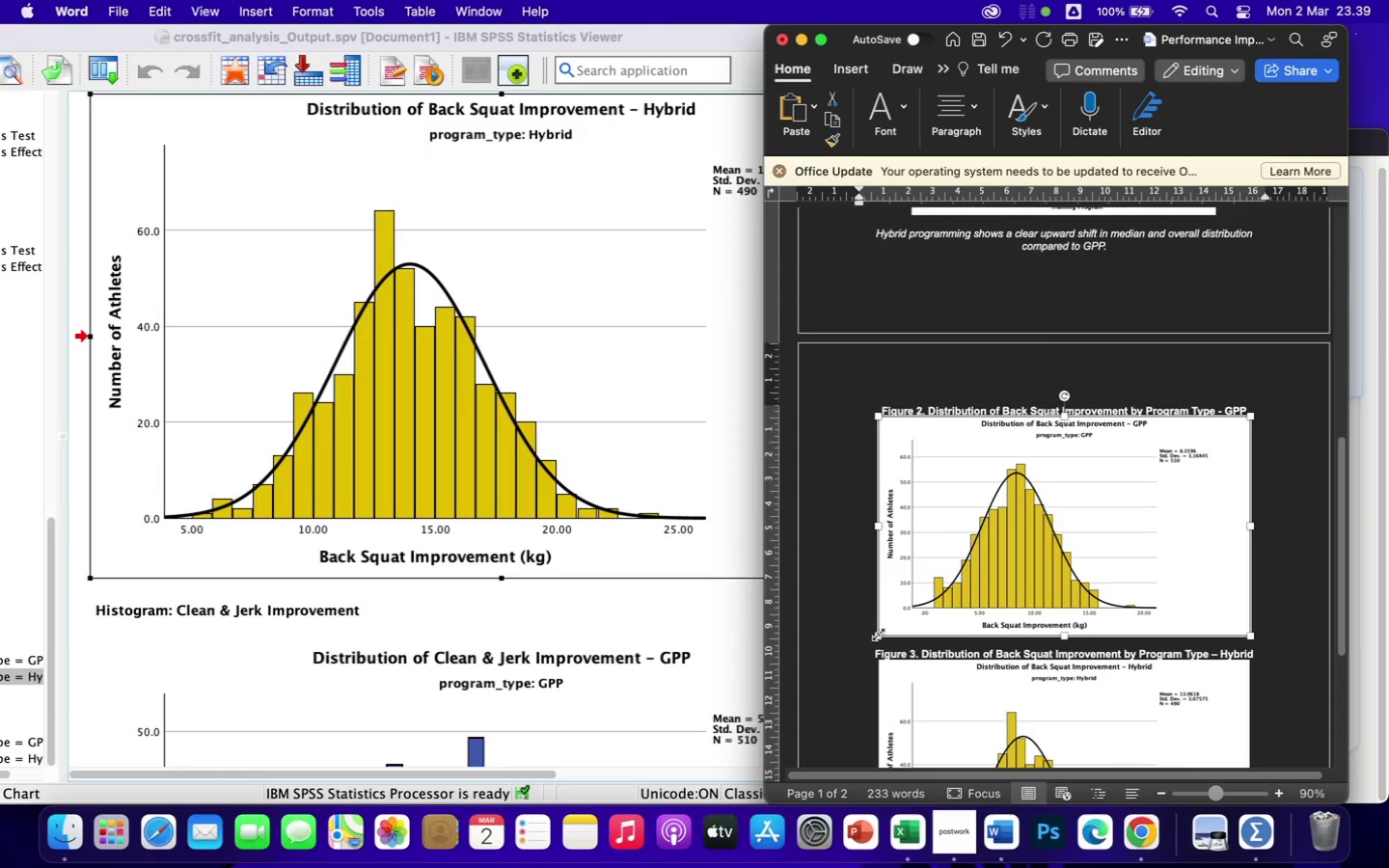 
scroll: coordinate [1017, 554], scroll_direction: up, amount: 55.0
 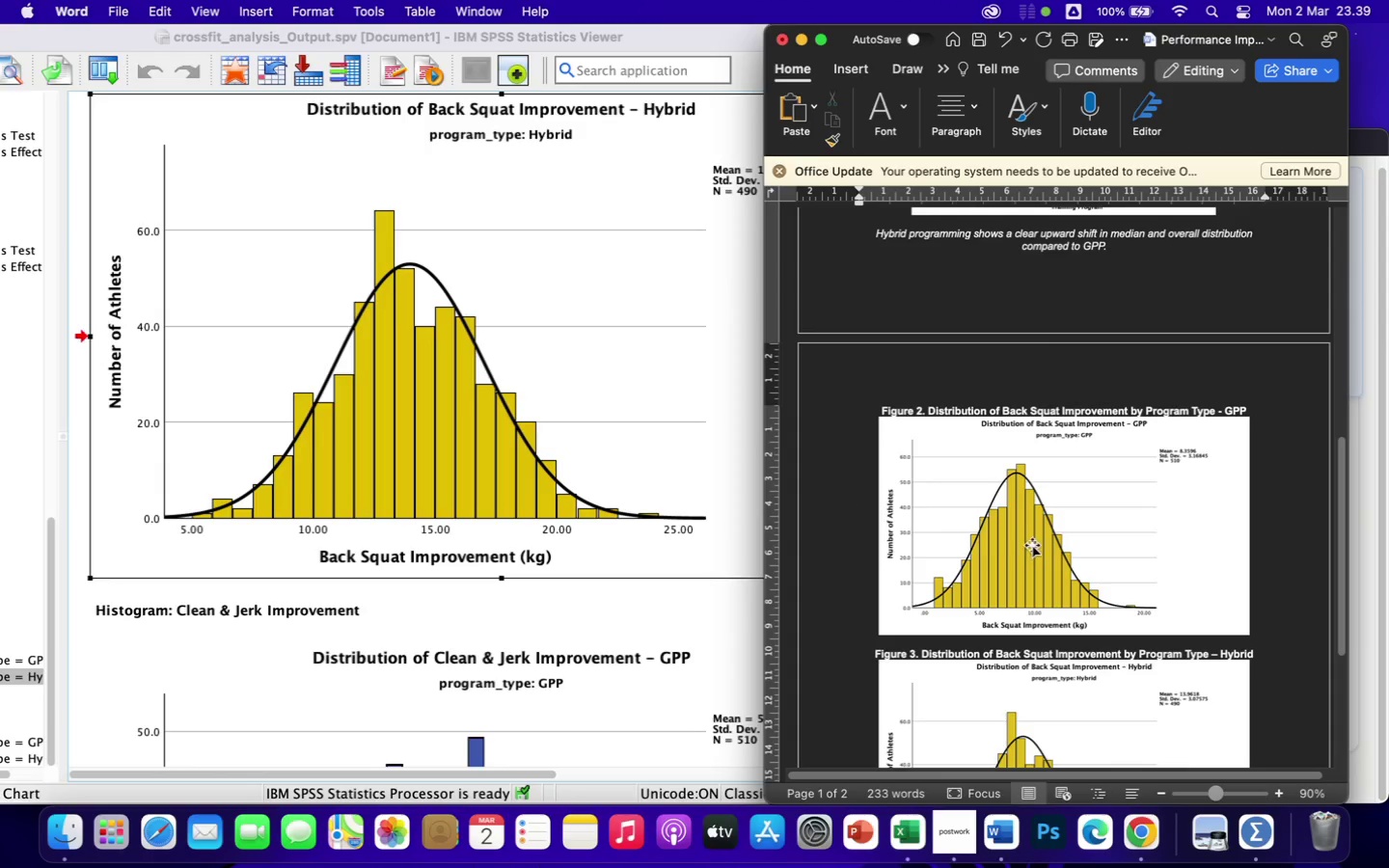 
left_click_drag(start_coordinate=[878, 634], to_coordinate=[949, 573])
 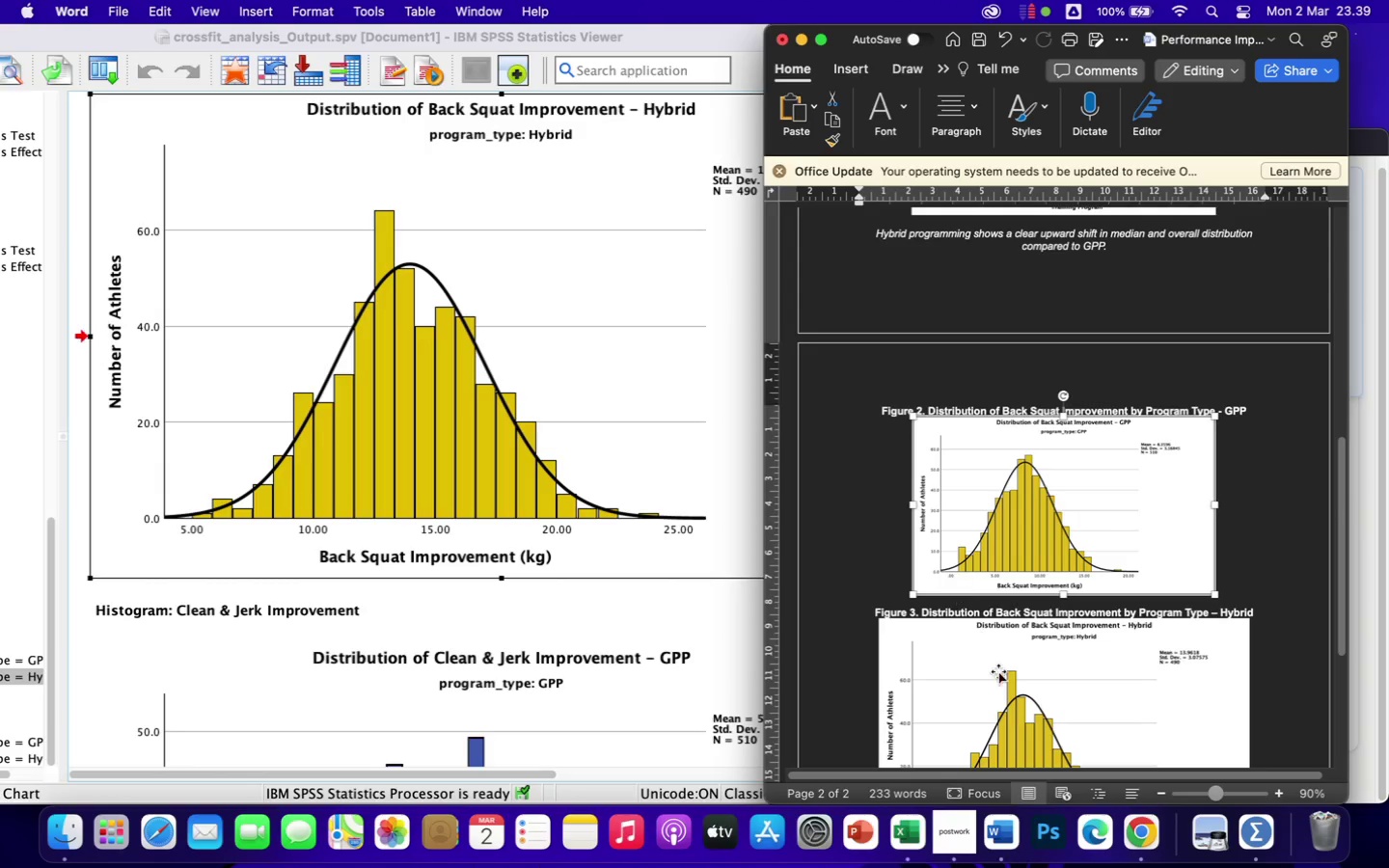 
left_click([914, 677])
 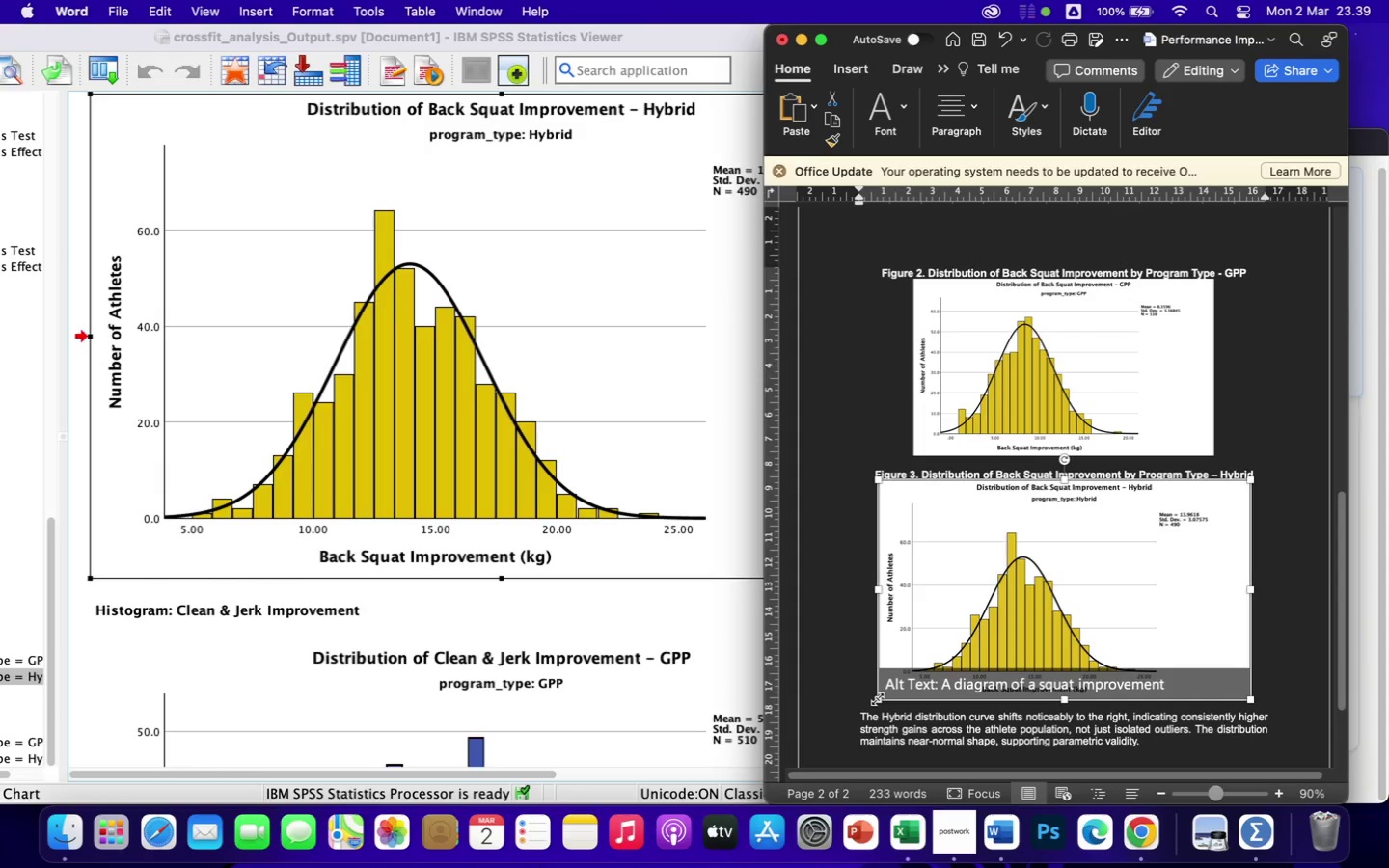 
scroll: coordinate [998, 671], scroll_direction: down, amount: 25.0
 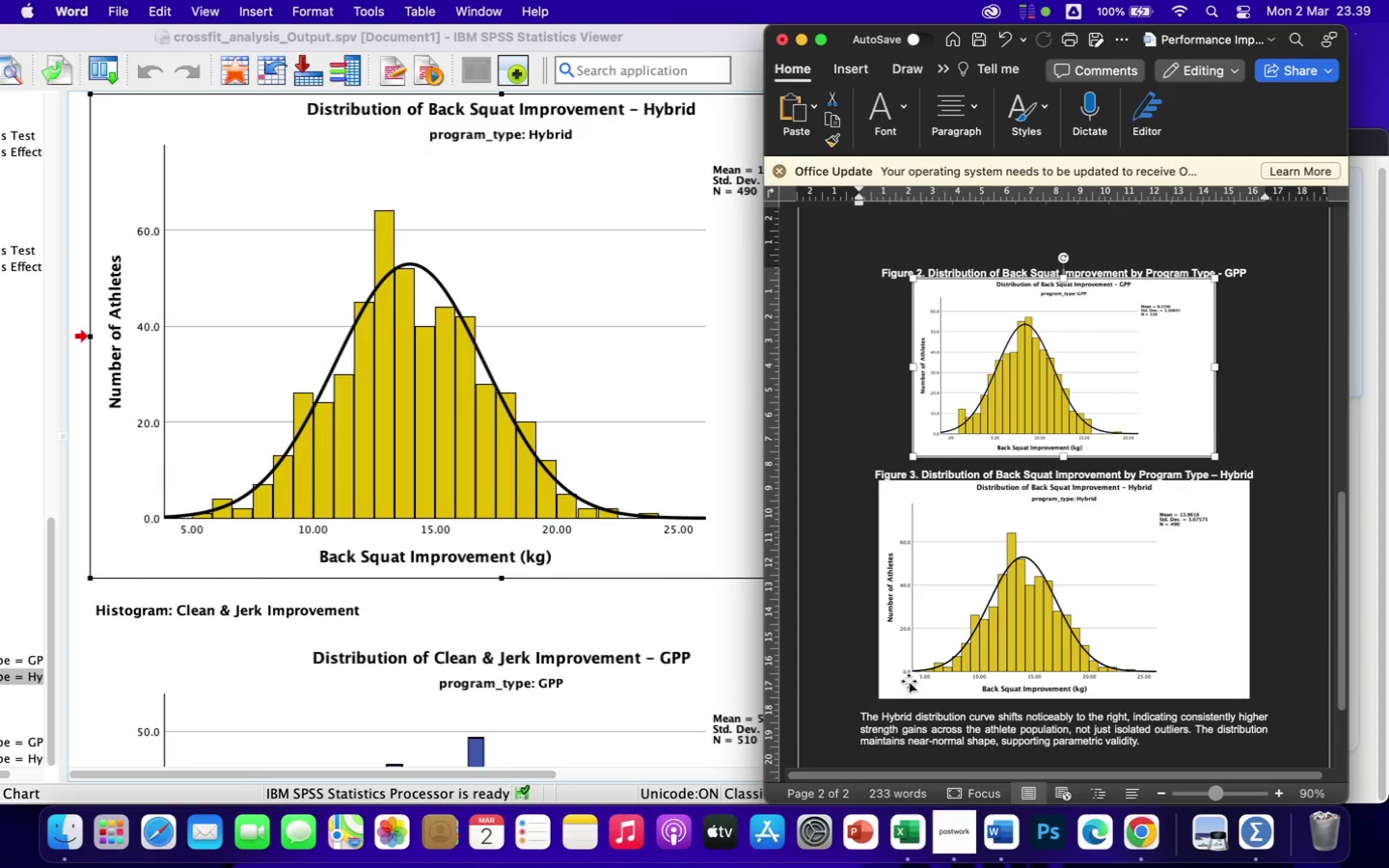 
left_click_drag(start_coordinate=[878, 699], to_coordinate=[947, 642])
 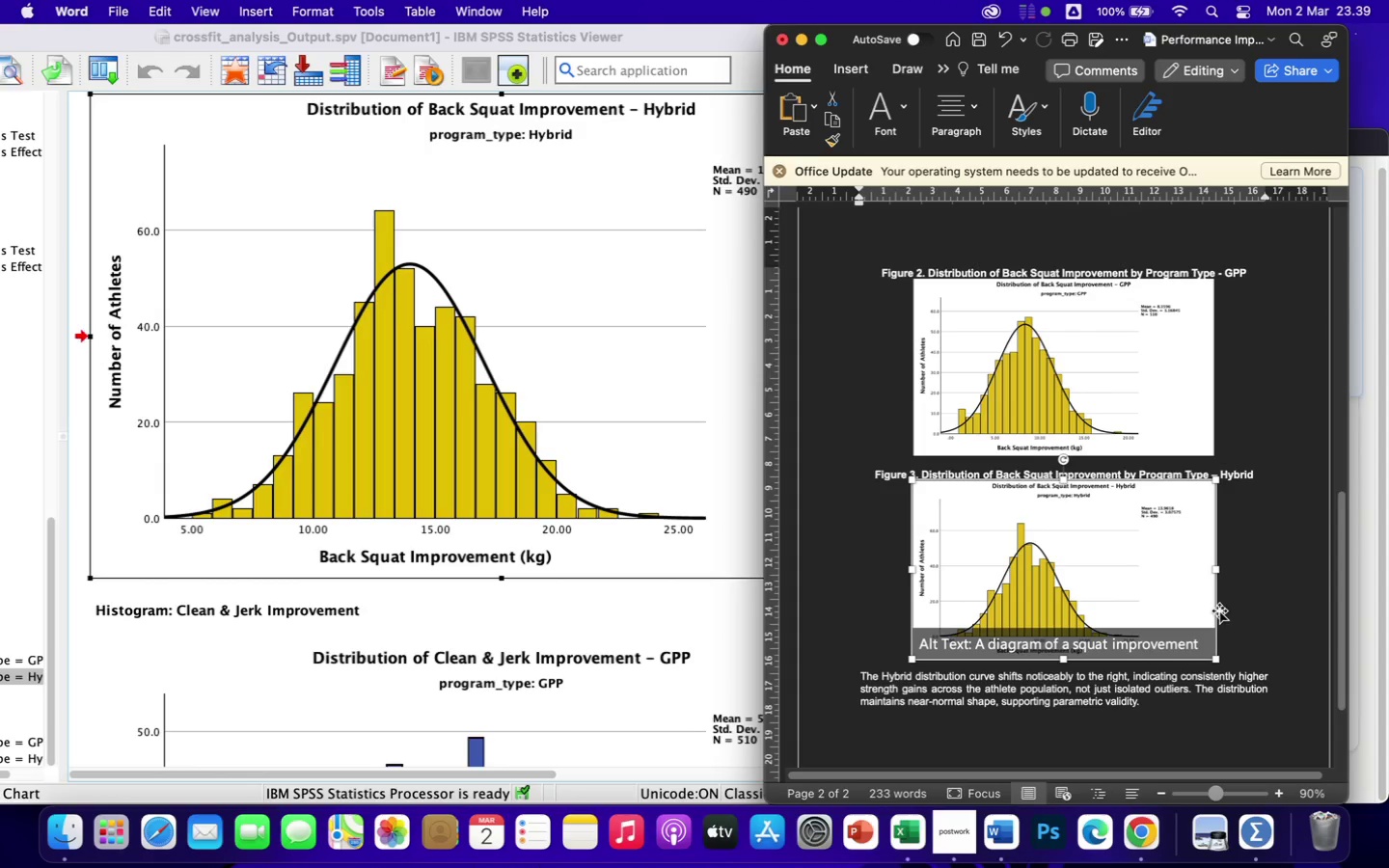 
left_click([1239, 615])
 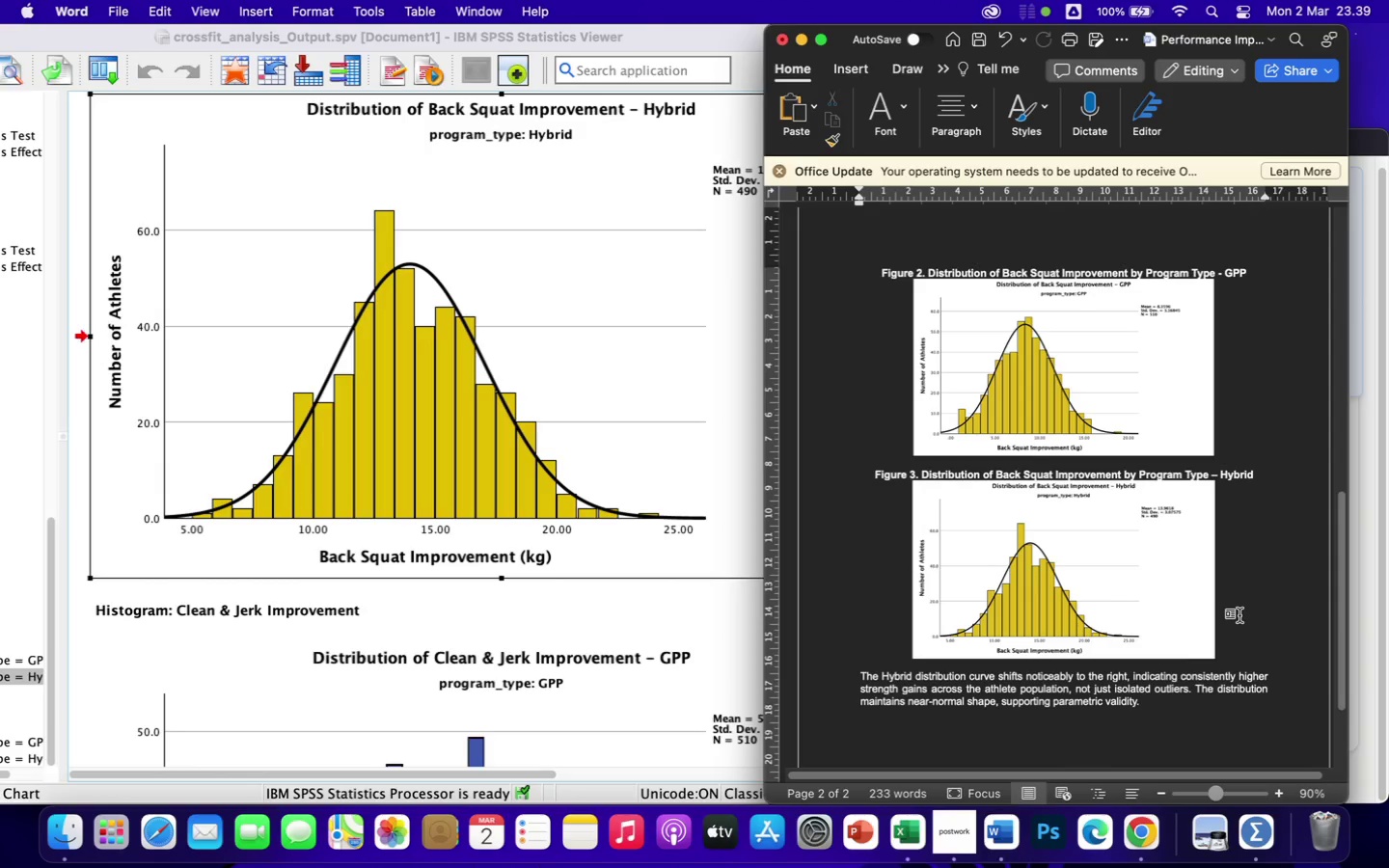 
wait(6.48)
 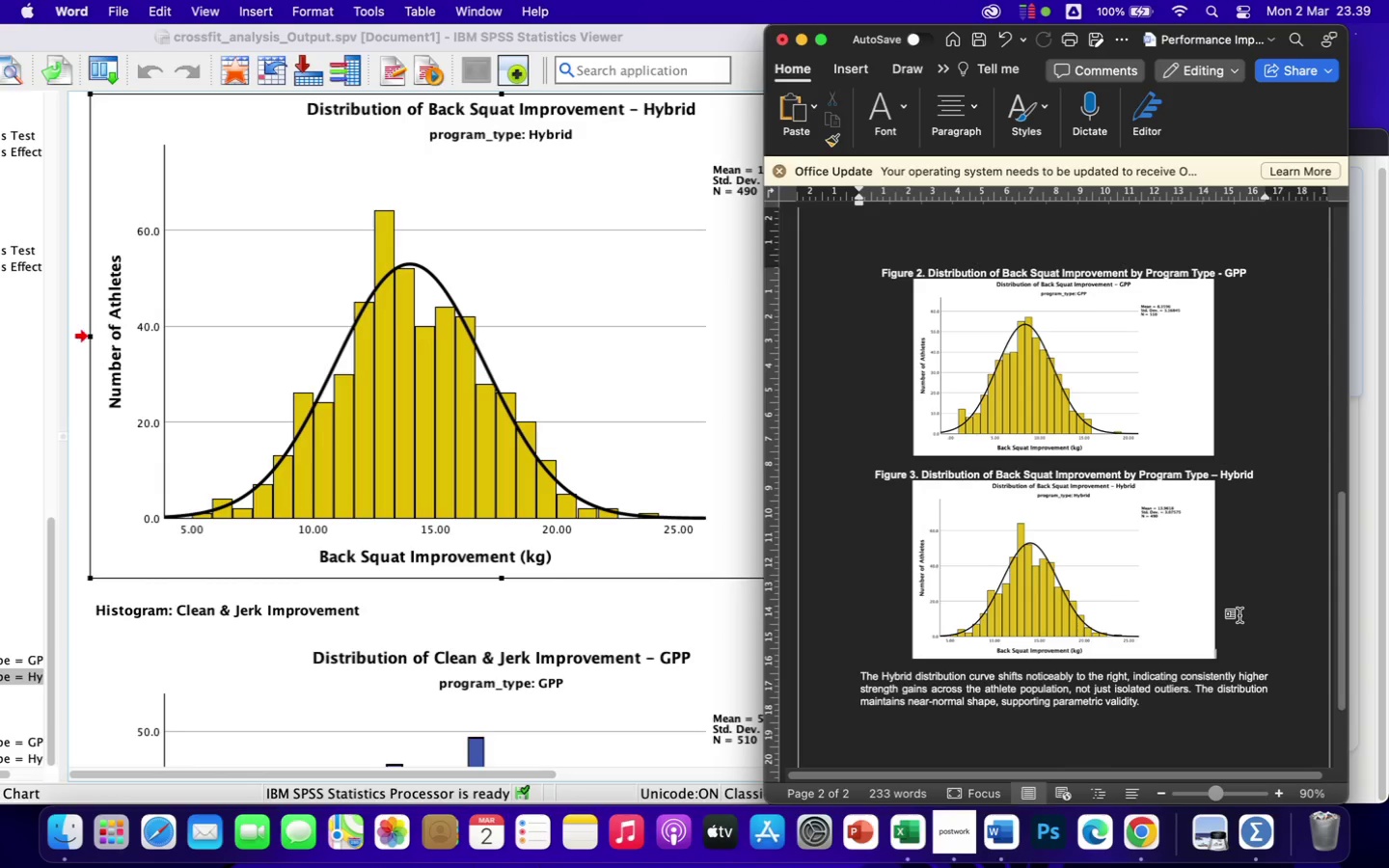 
left_click([1366, 275])